 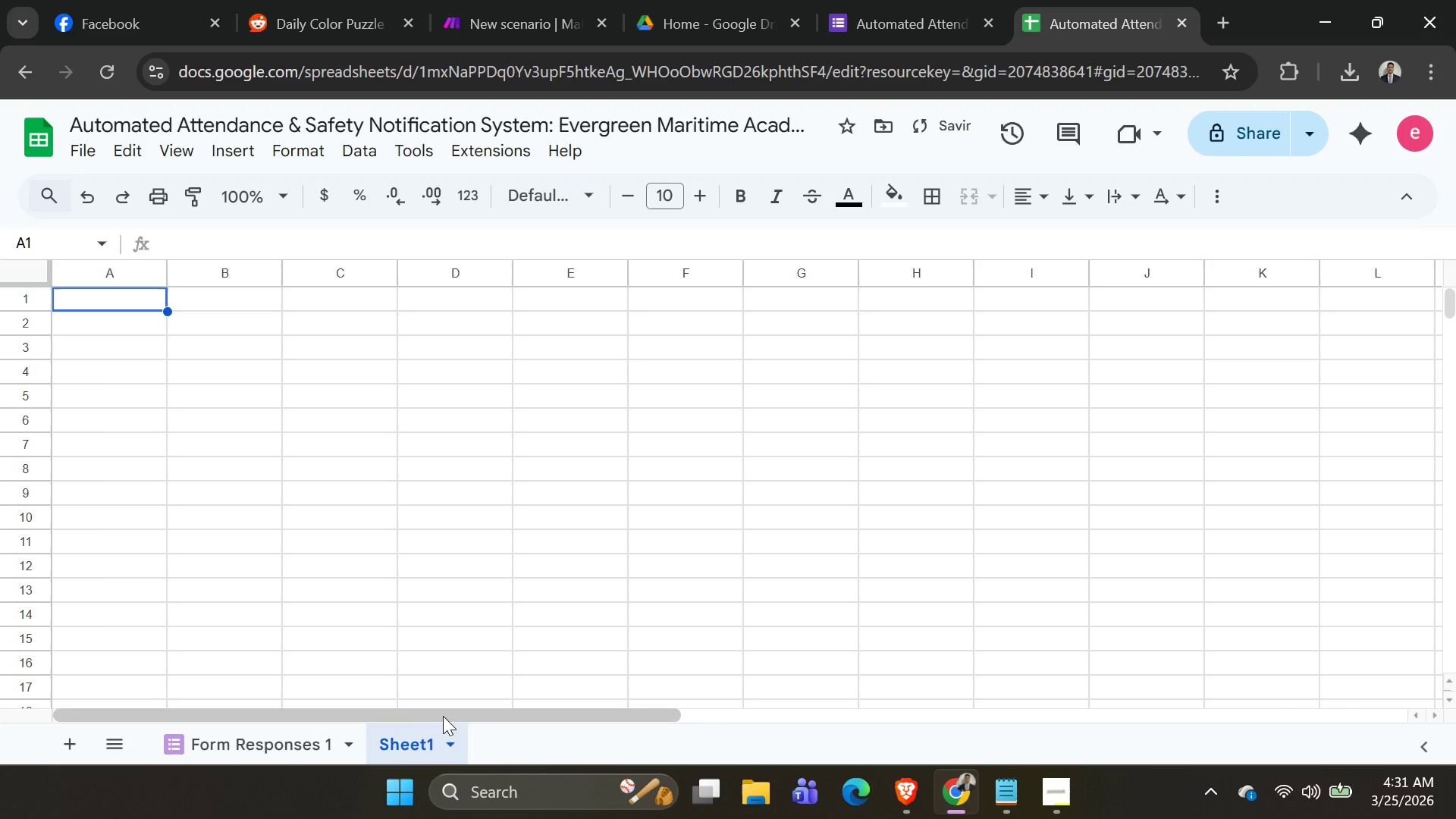 
double_click([423, 742])
 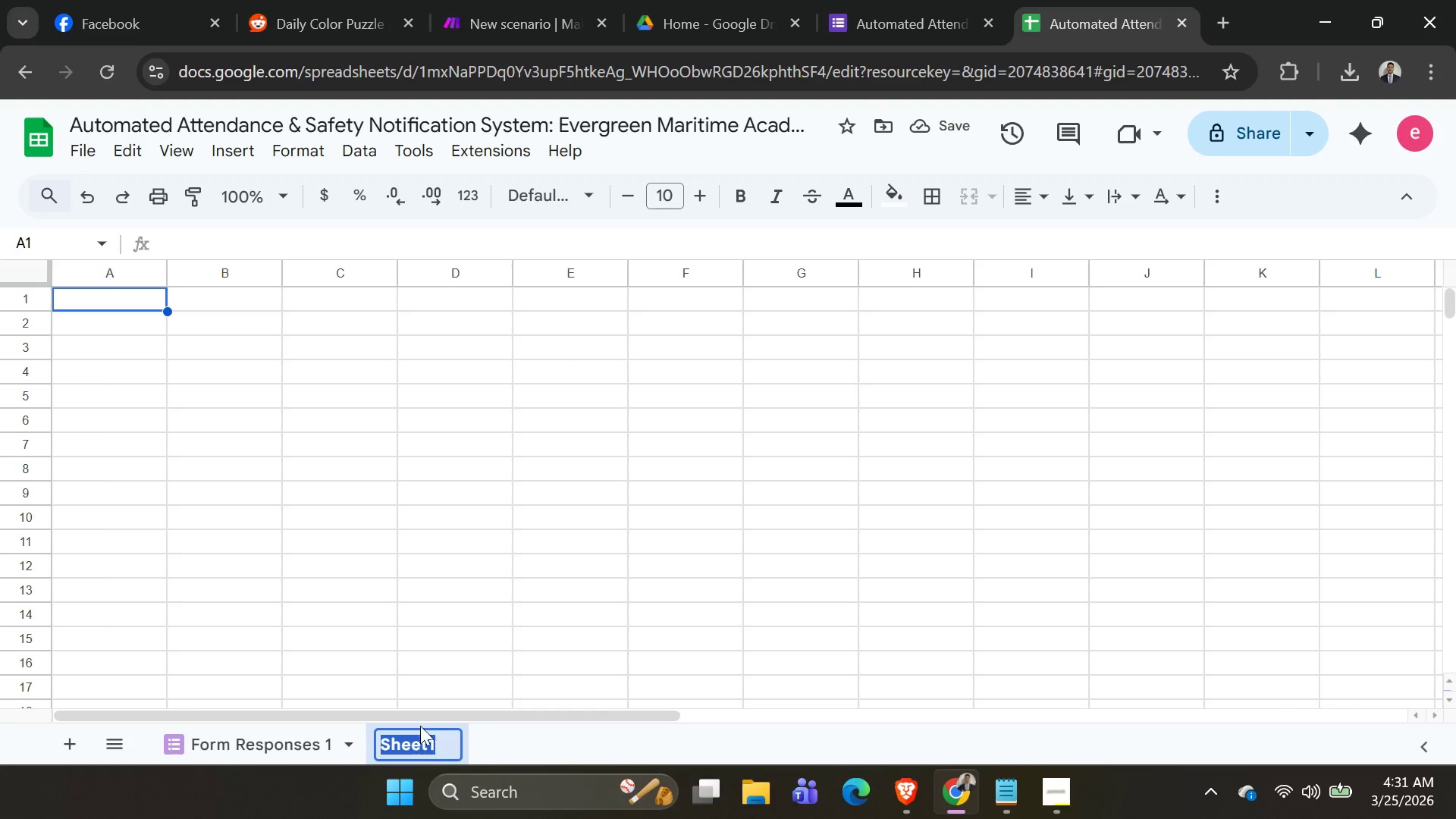 
hold_key(key=ControlLeft, duration=0.44)
 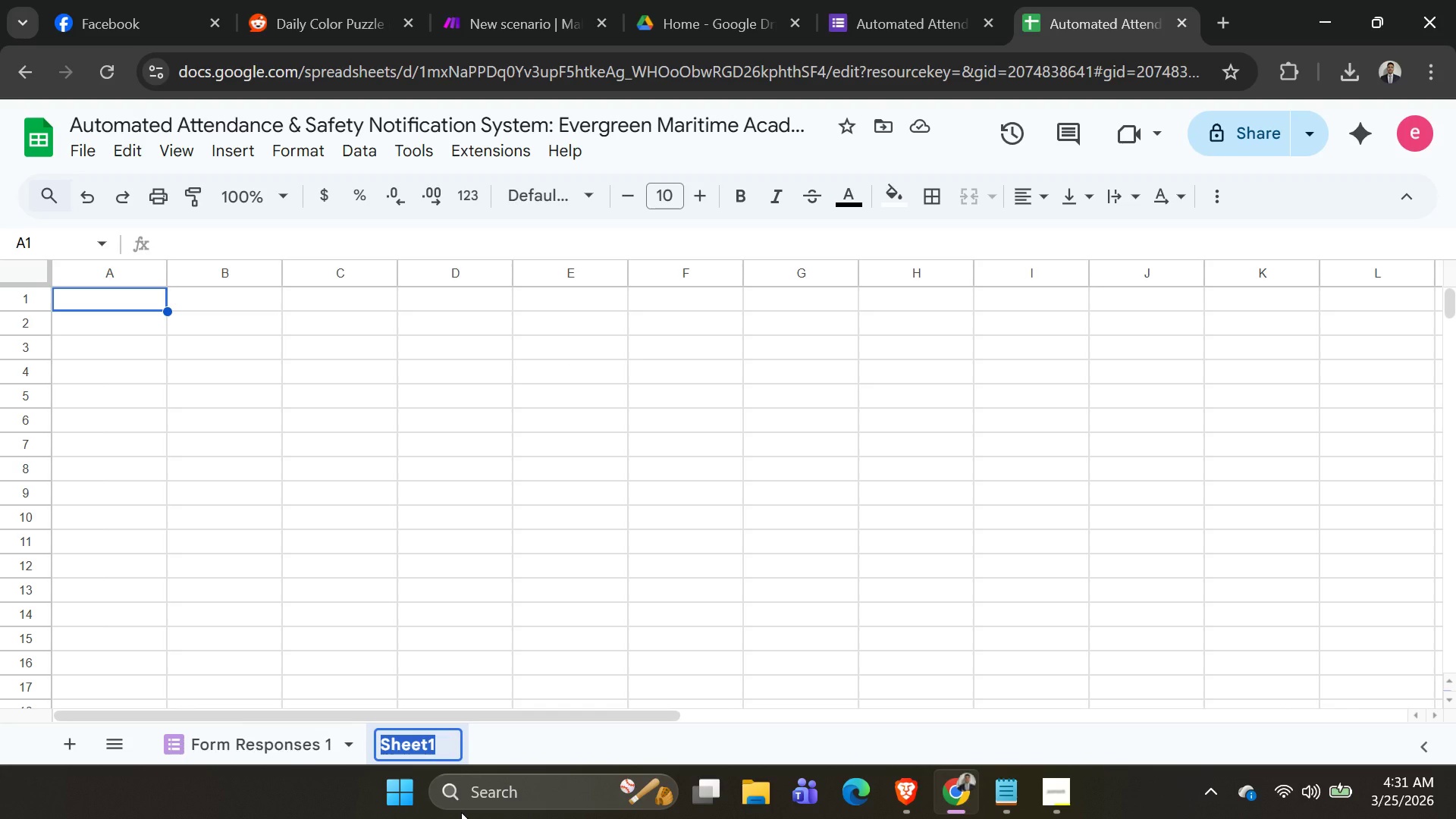 
type(Student dei)
 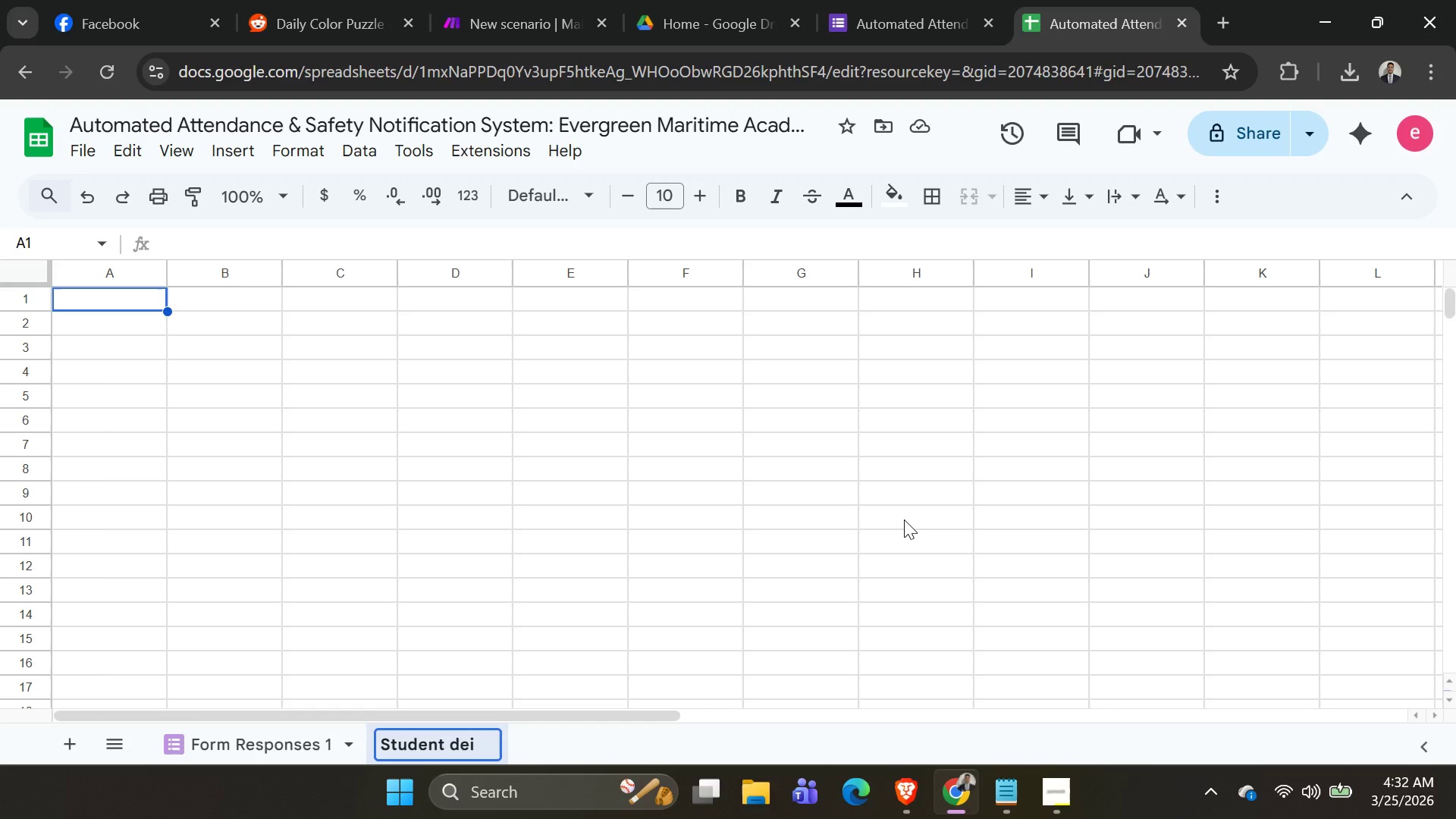 
key(Backspace)
key(Backspace)
key(Backspace)
type(Directory)
 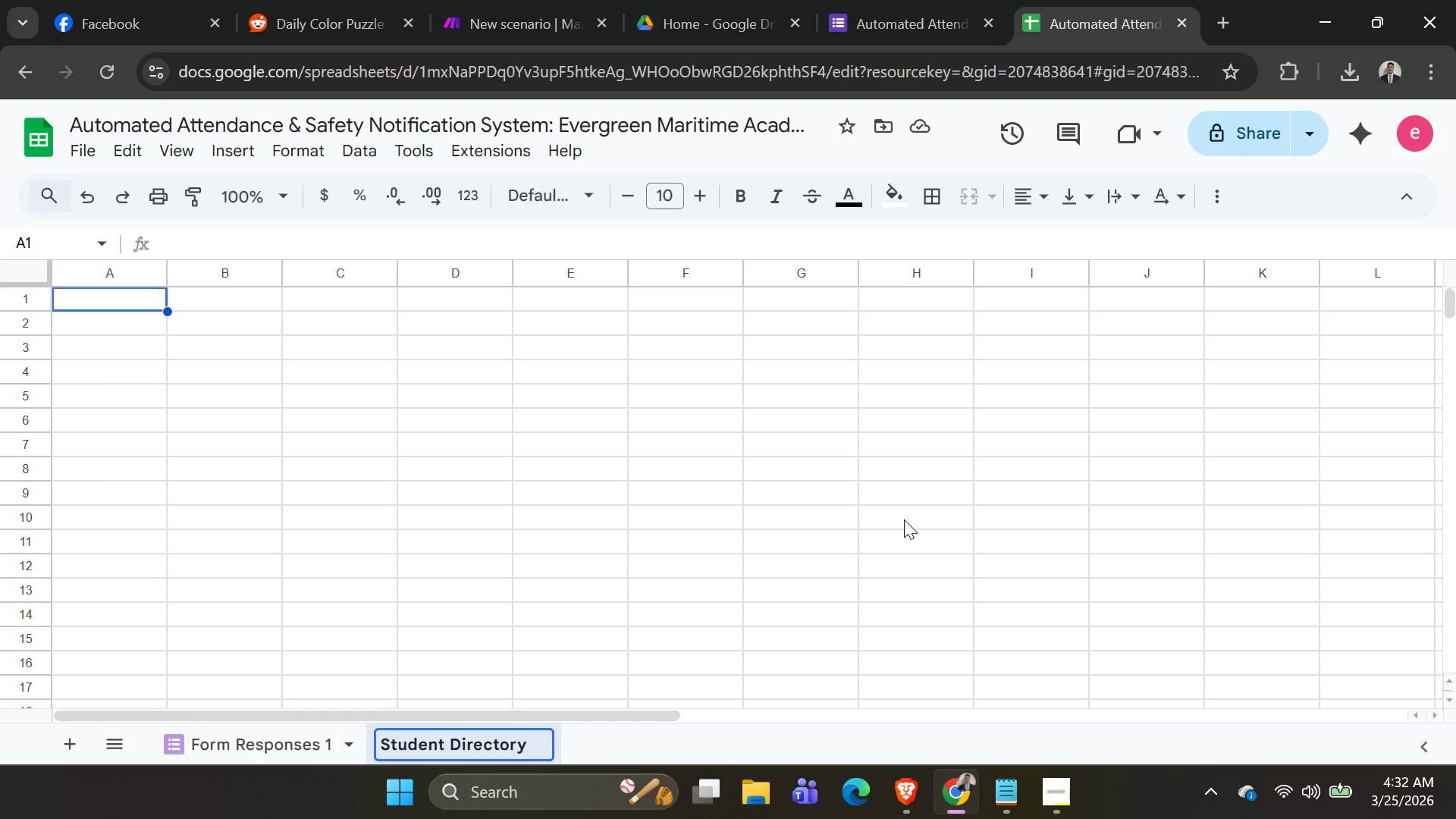 
key(Enter)
 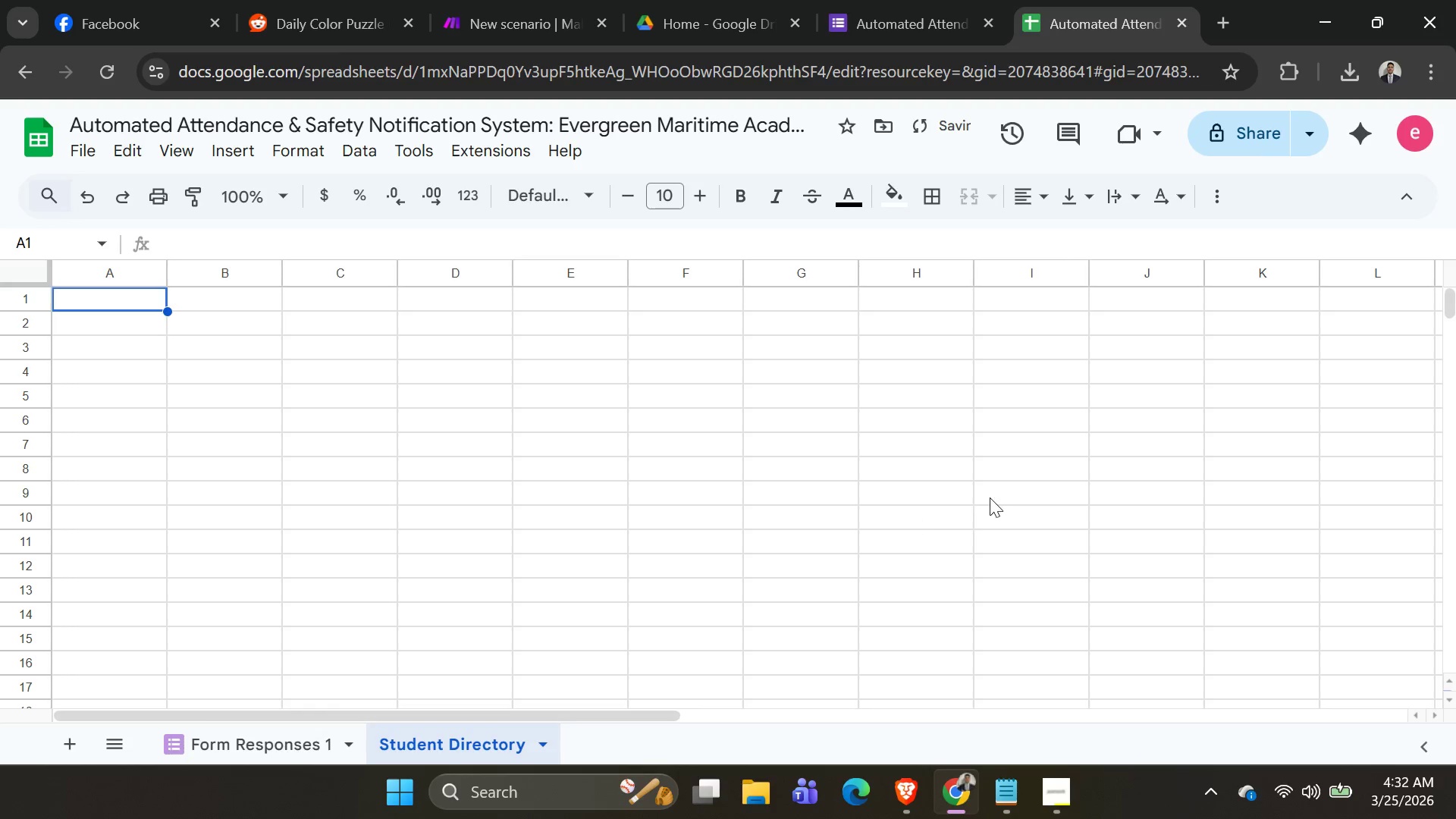 
key(Alt+AltLeft)
 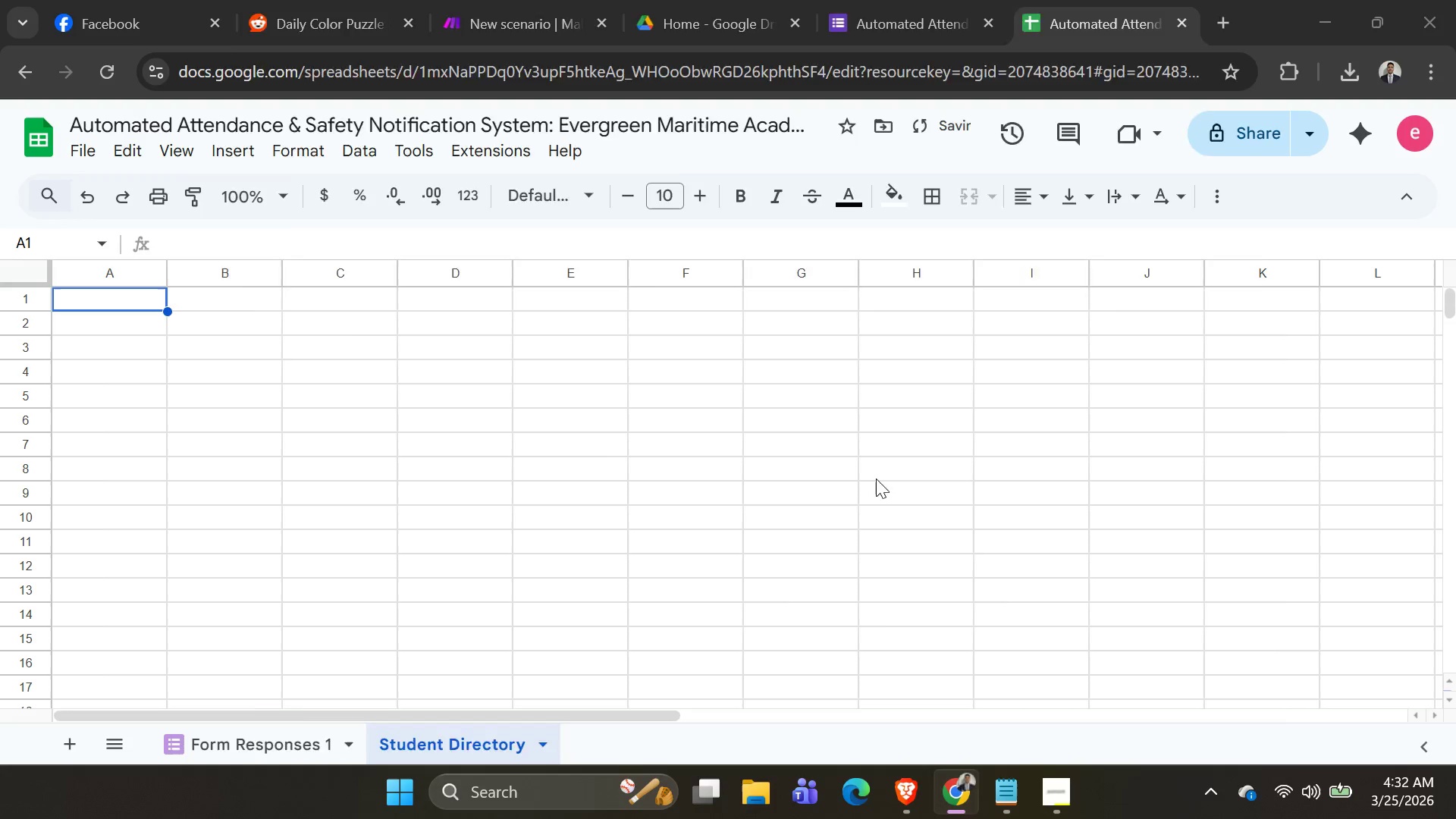 
key(Alt+Tab)